 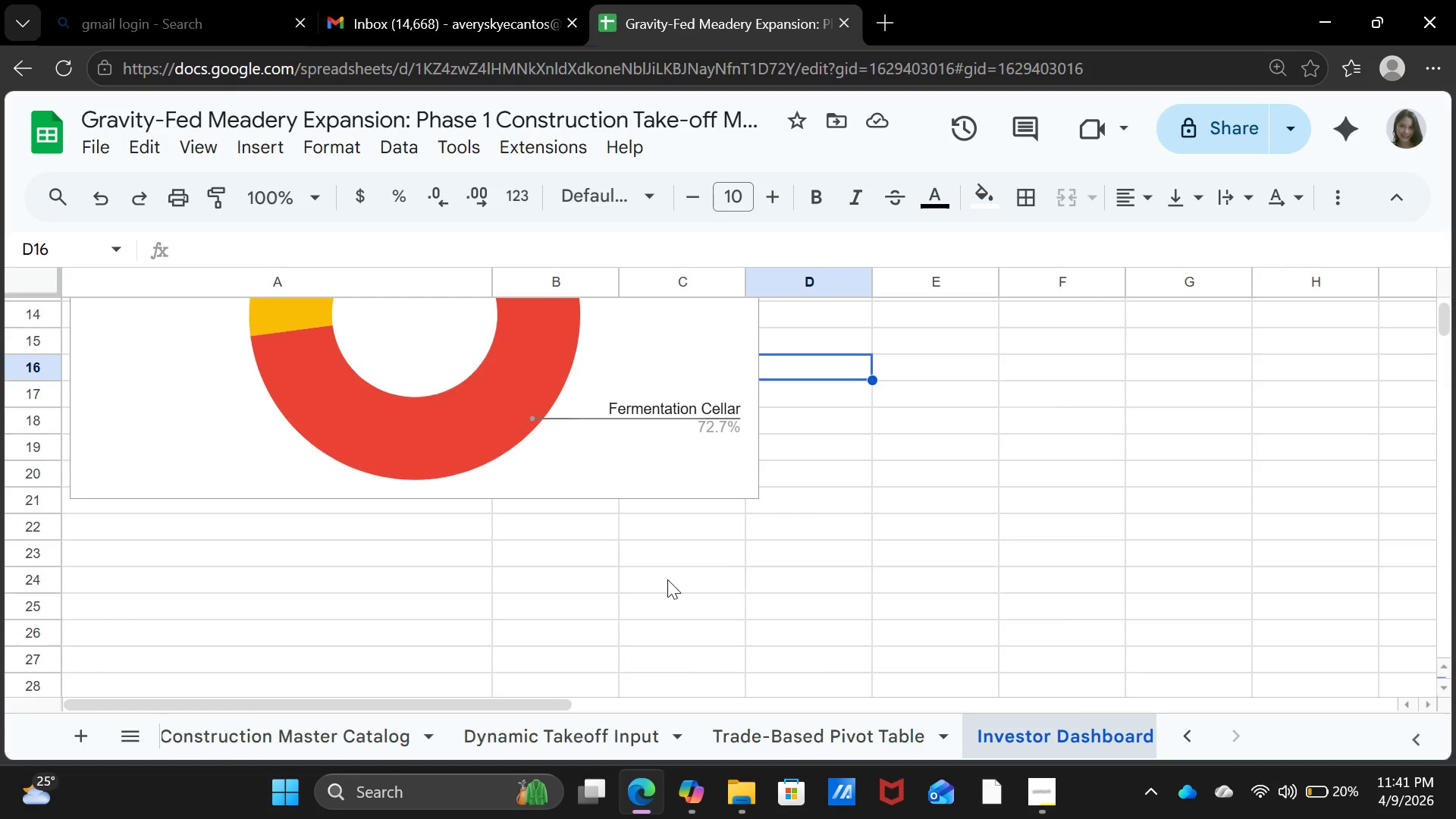 
left_click([378, 536])
 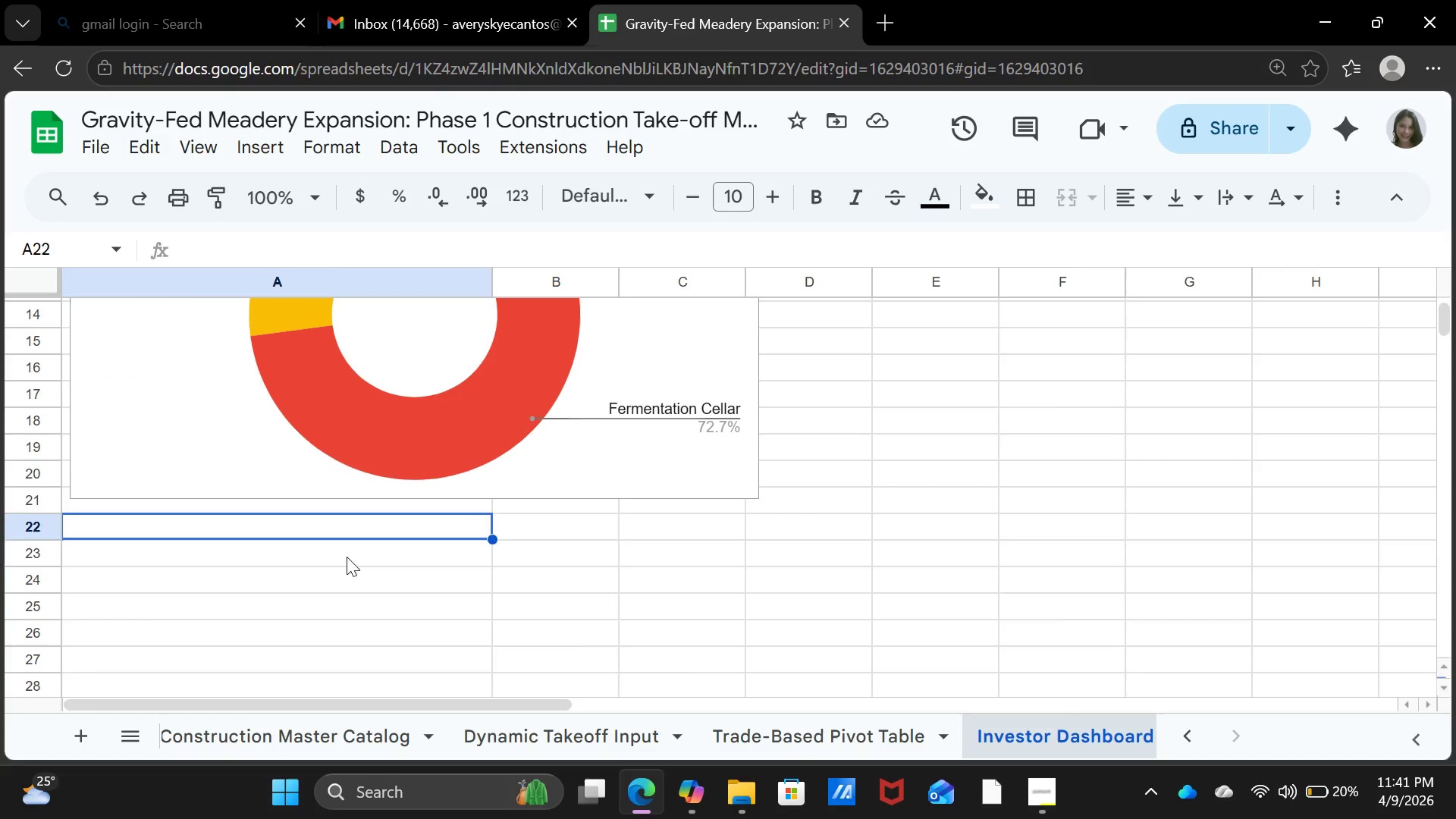 
left_click([347, 557])
 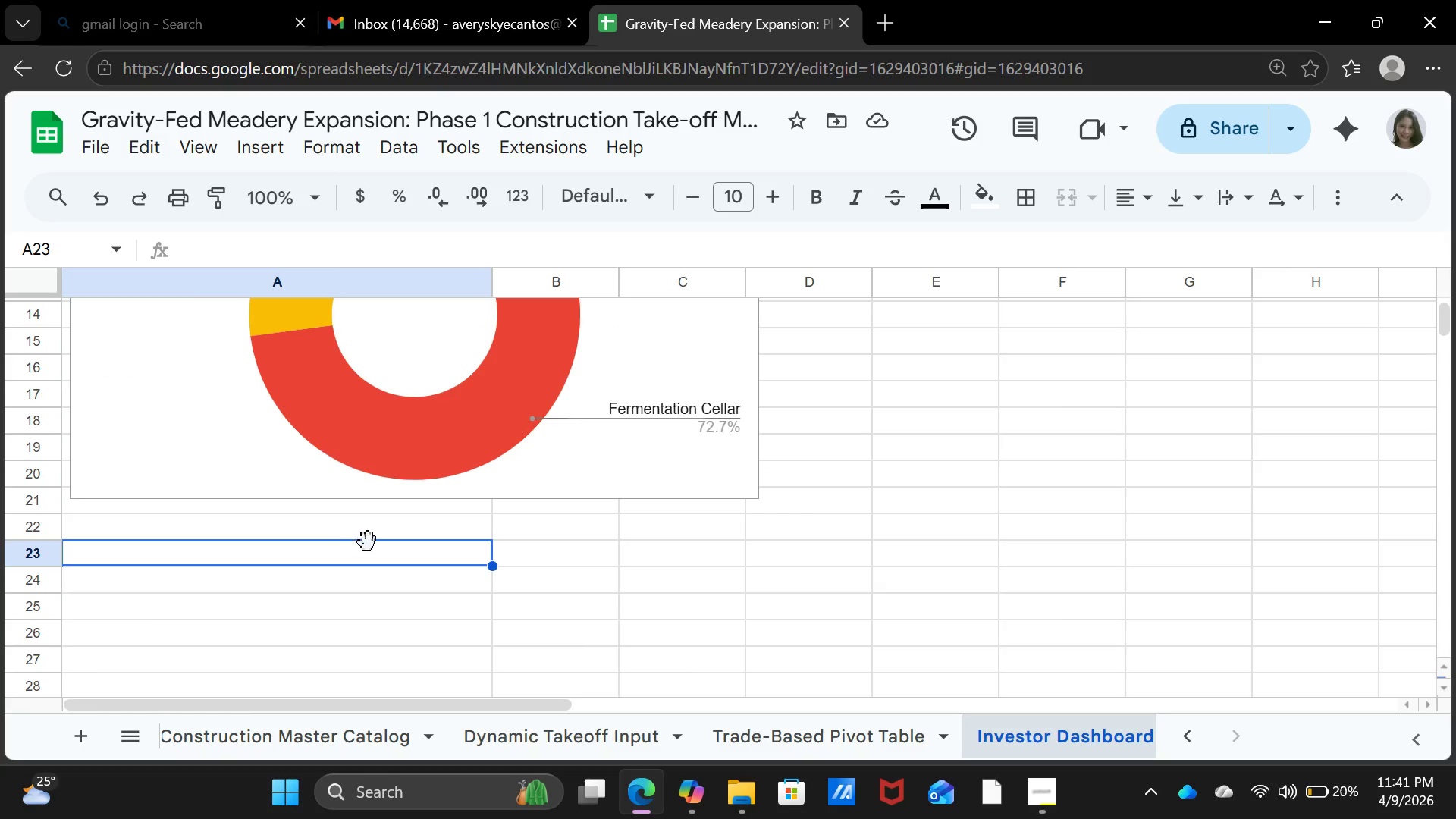 
wait(6.05)
 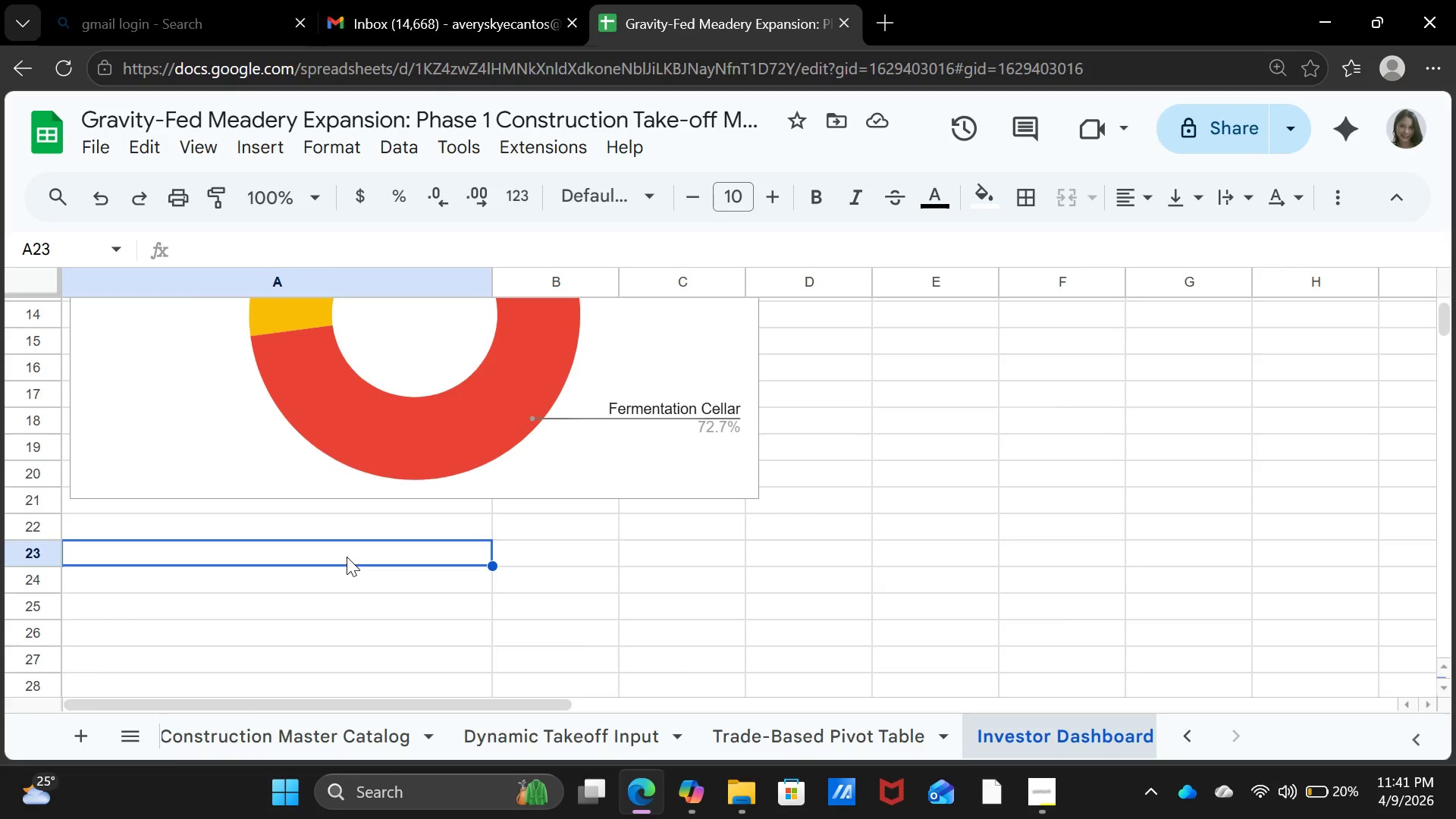 
left_click([1050, 783])